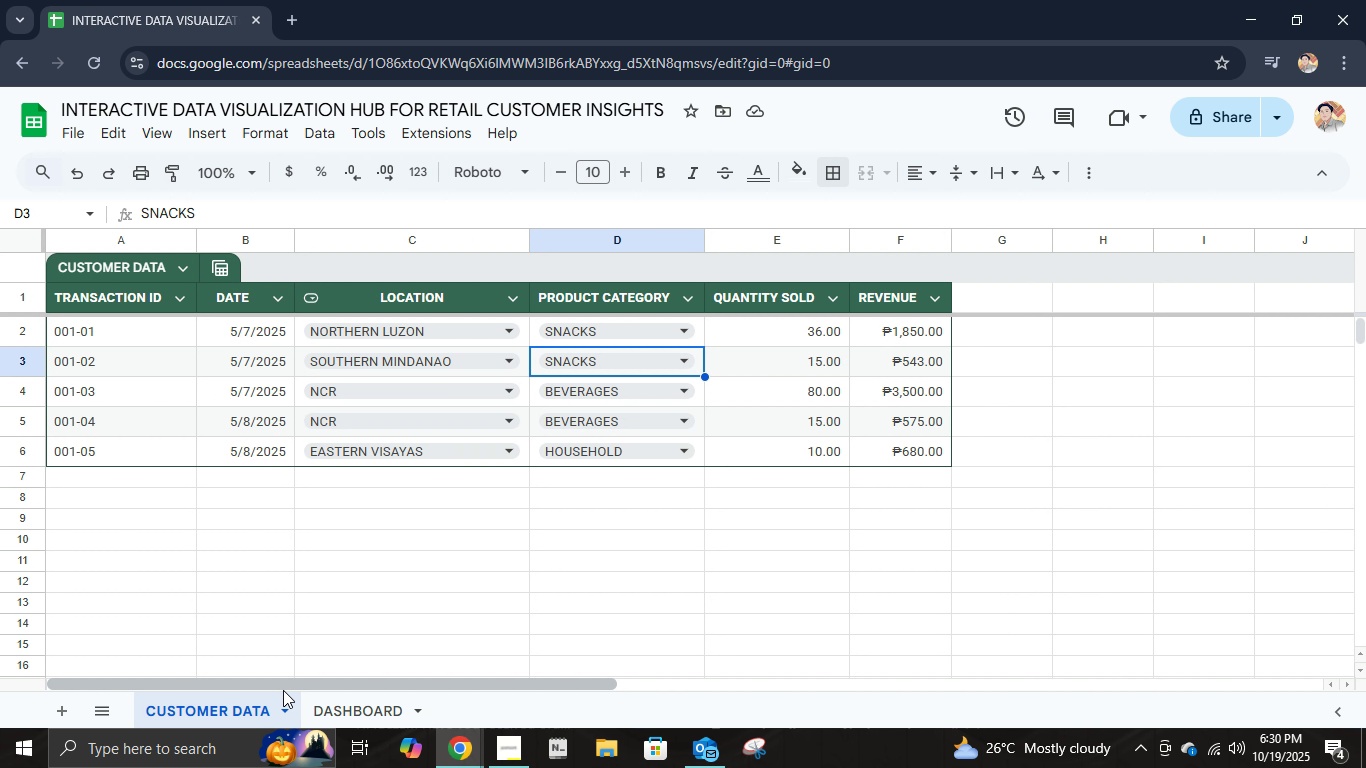 
scroll: coordinate [286, 679], scroll_direction: down, amount: 1.0
 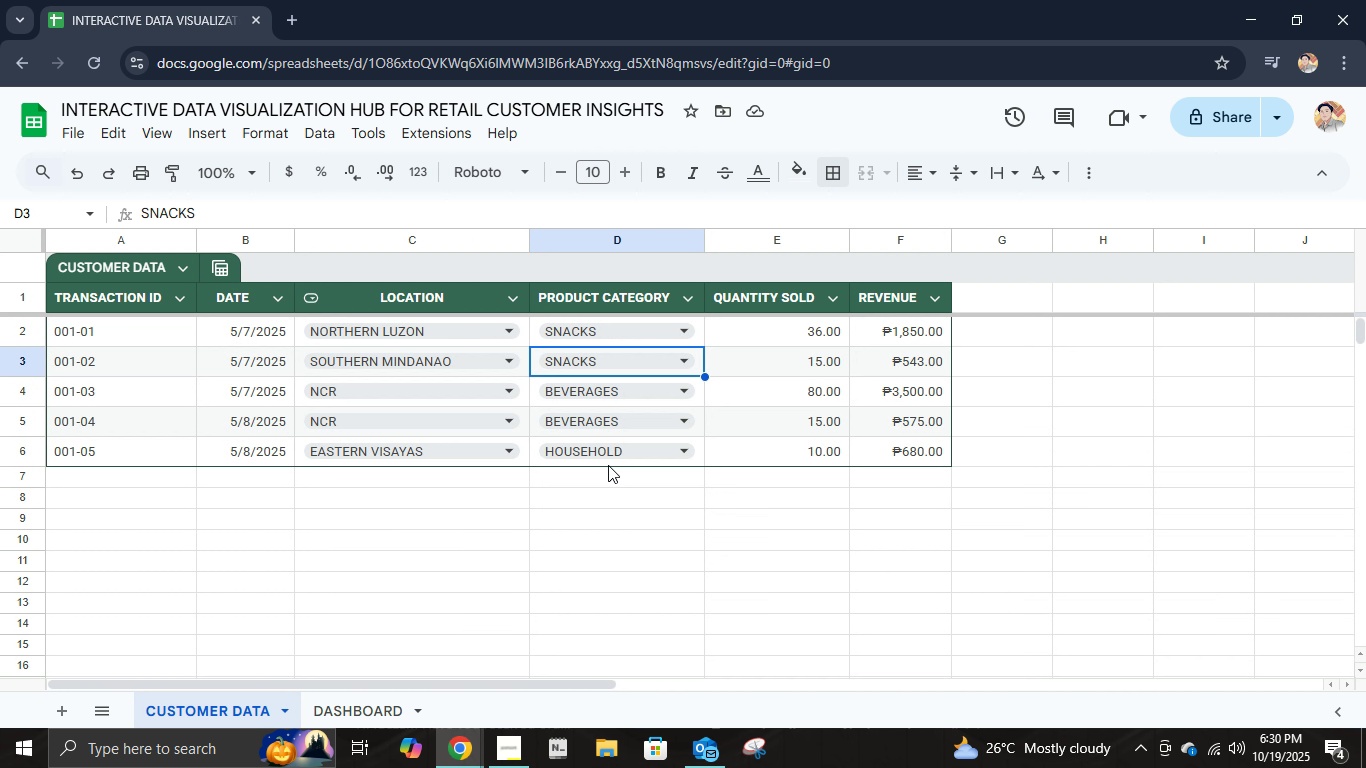 
scroll: coordinate [608, 465], scroll_direction: up, amount: 3.0
 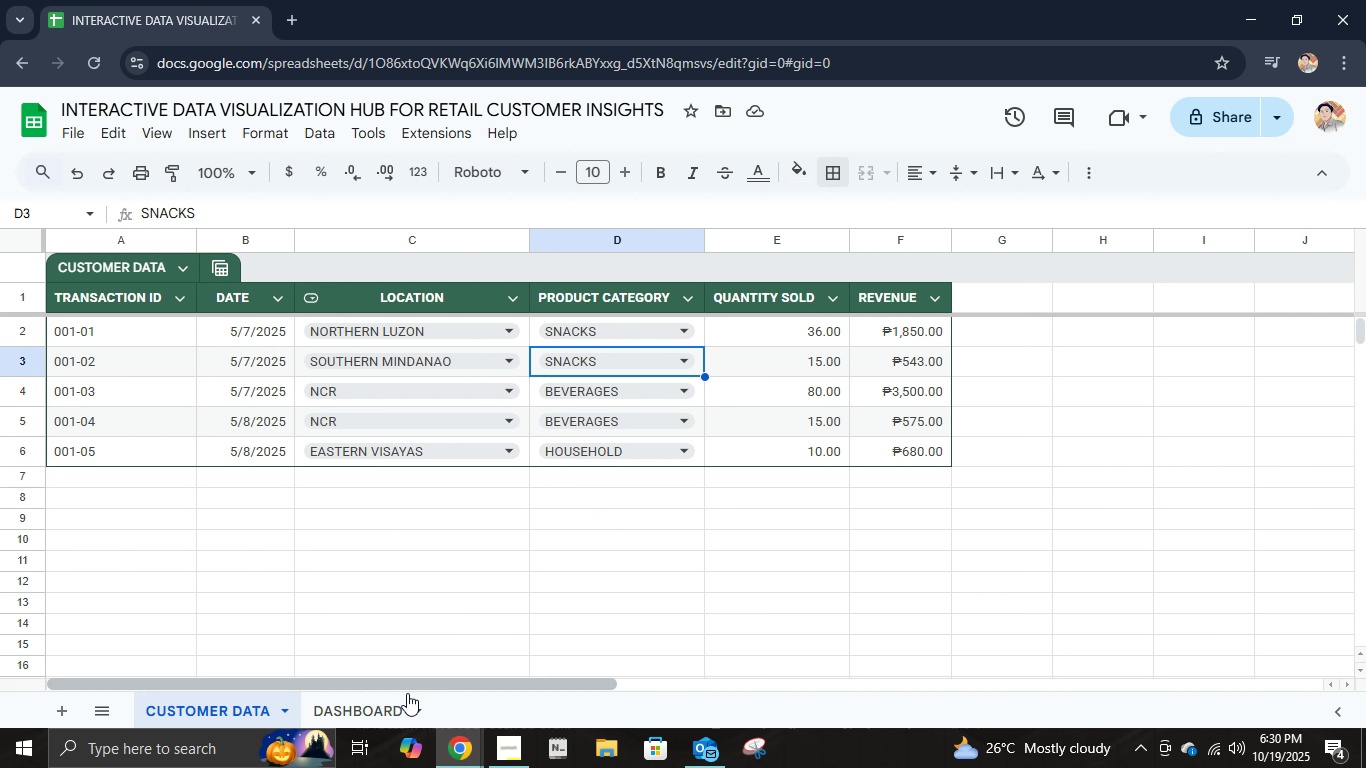 
left_click([380, 706])
 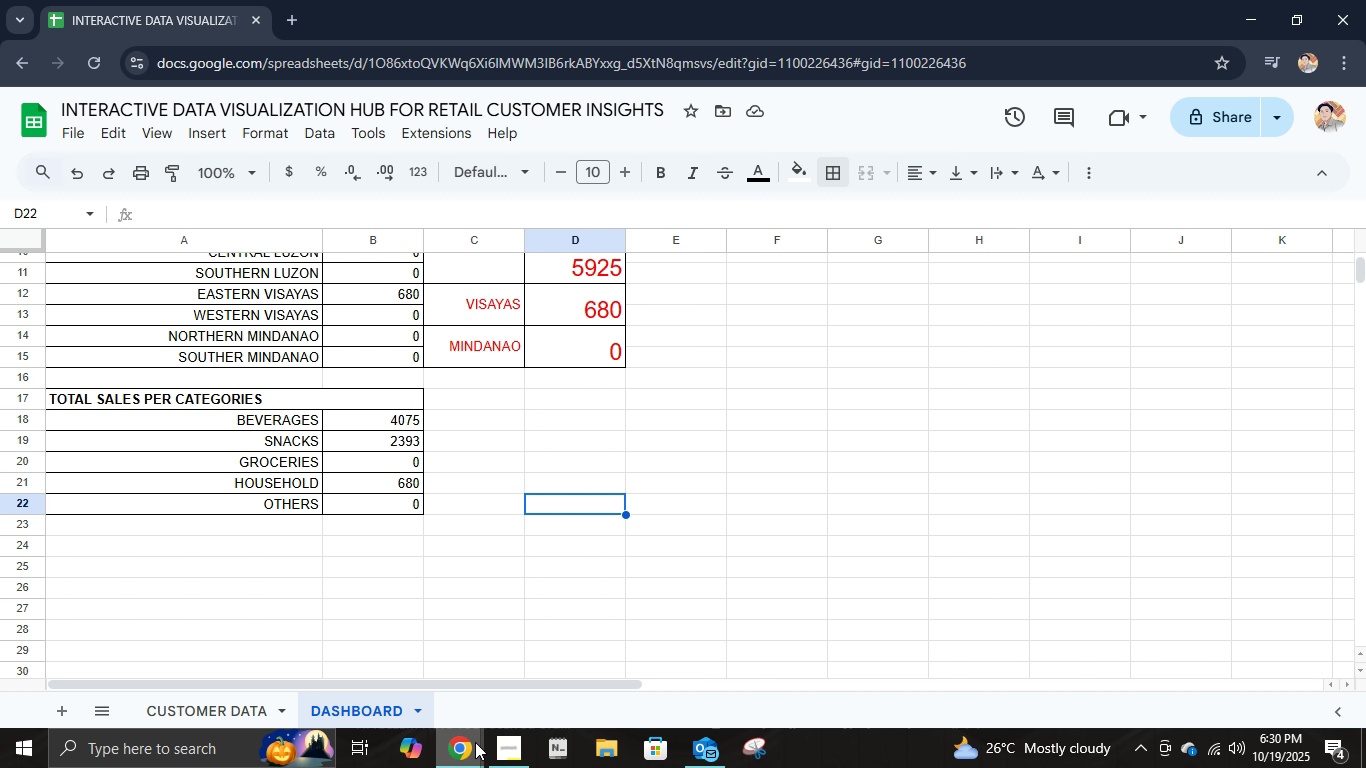 
left_click([504, 747])